 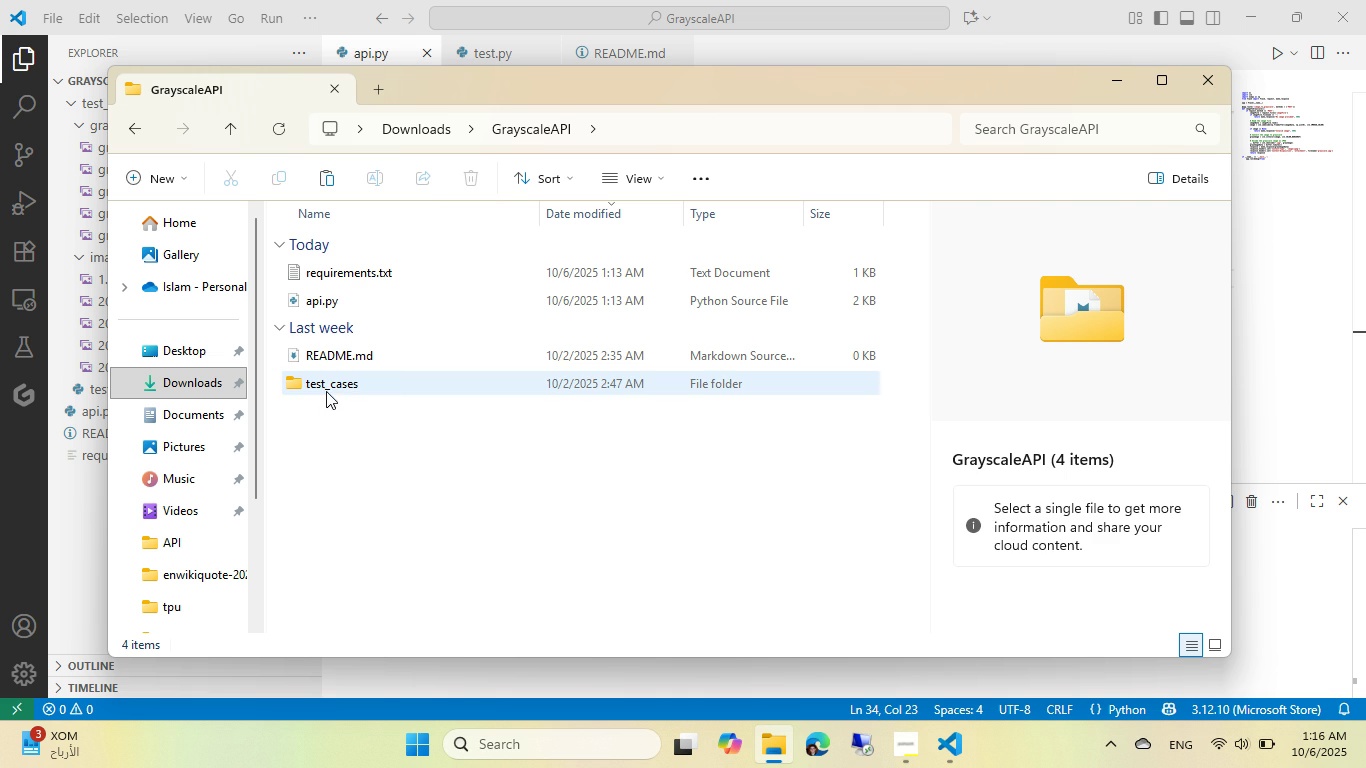 
double_click([328, 391])
 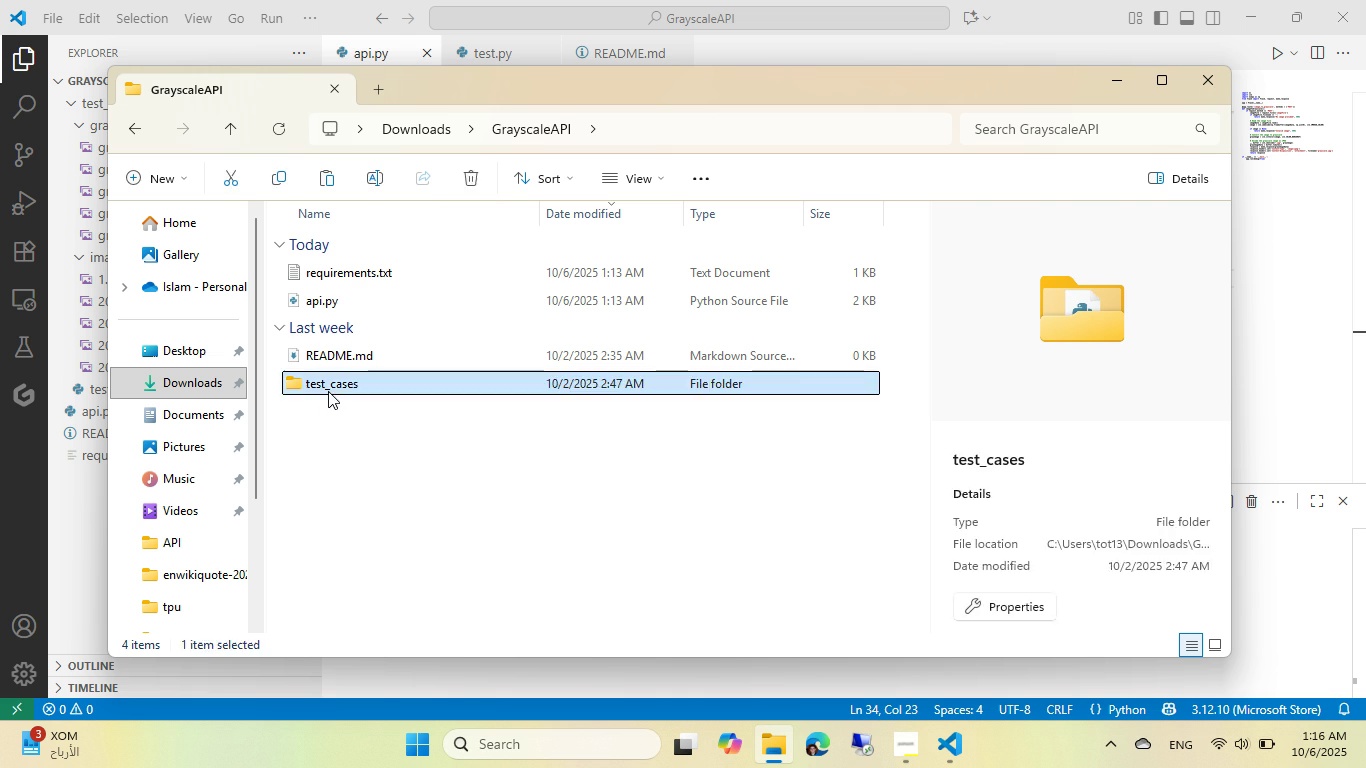 
triple_click([328, 391])
 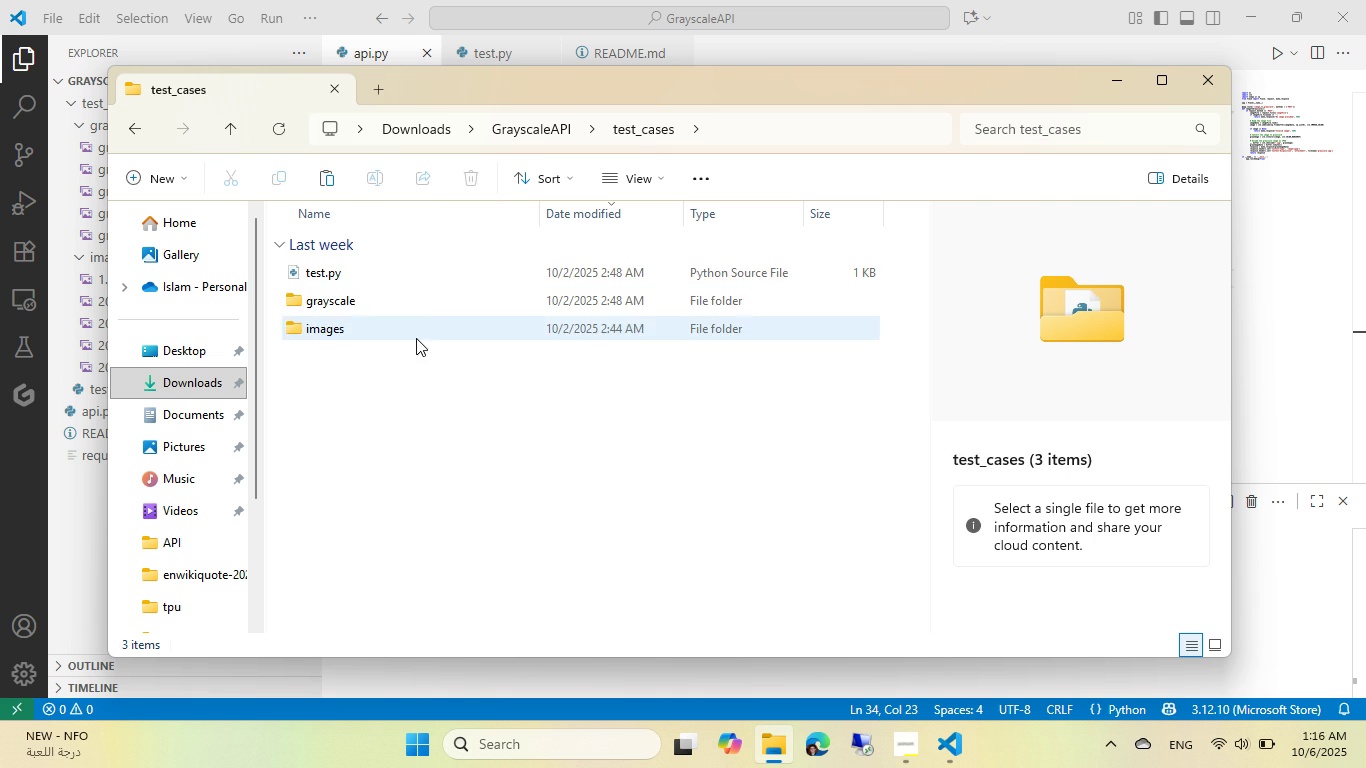 
double_click([416, 337])
 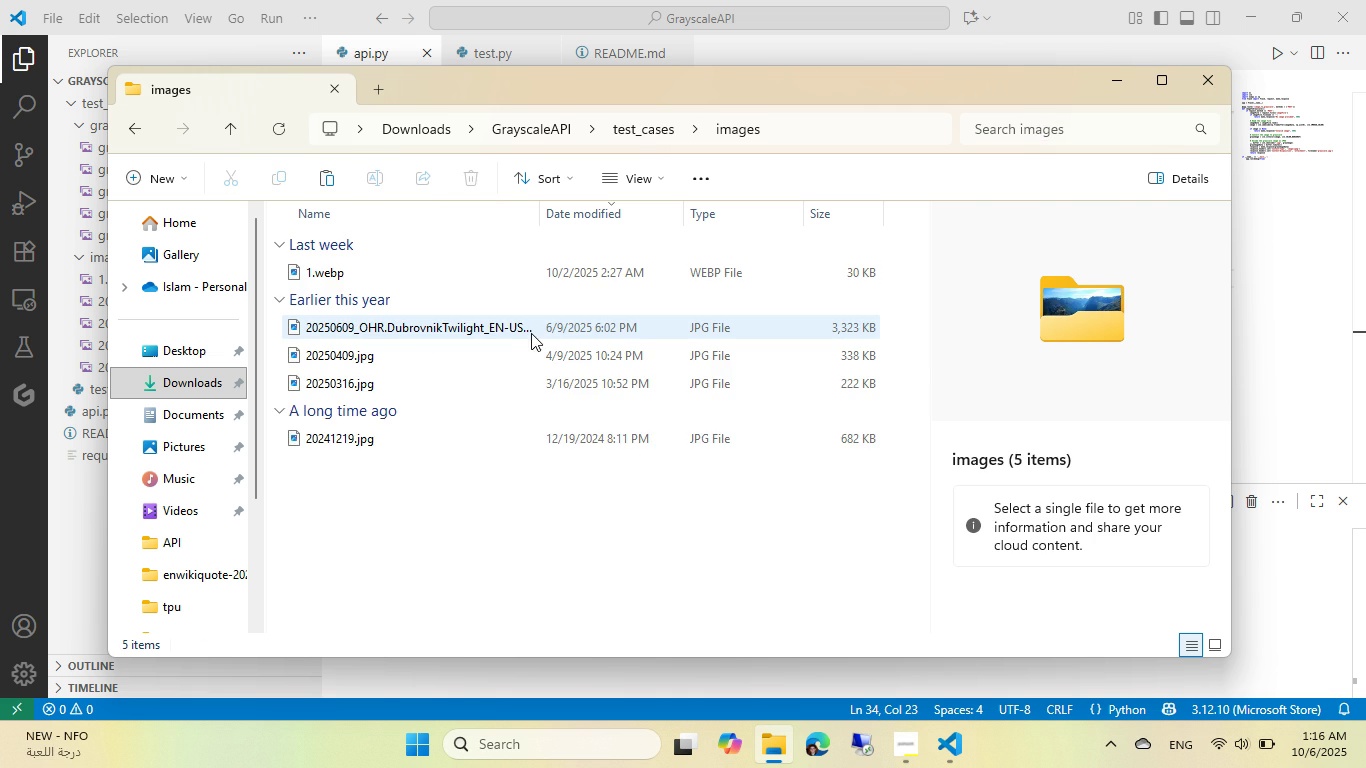 
key(Control+ControlLeft)
 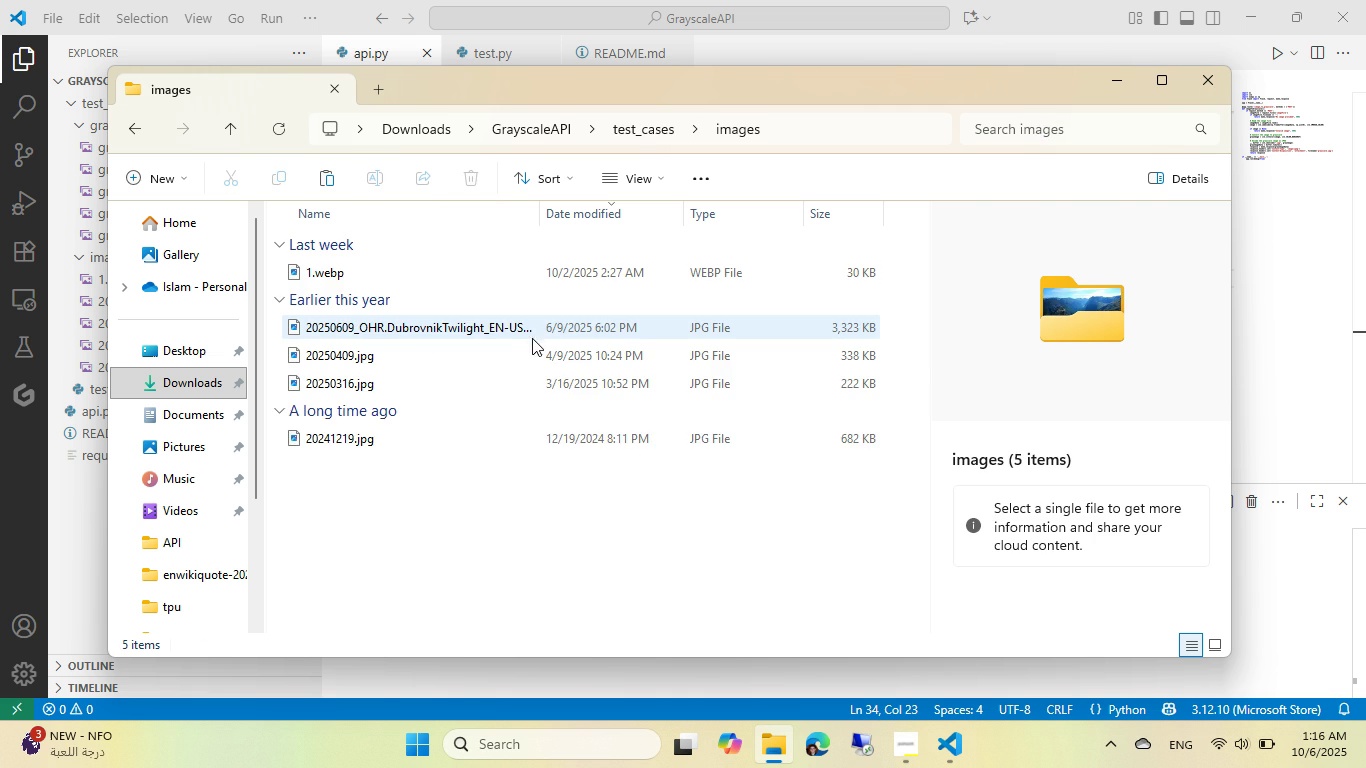 
key(Control+V)
 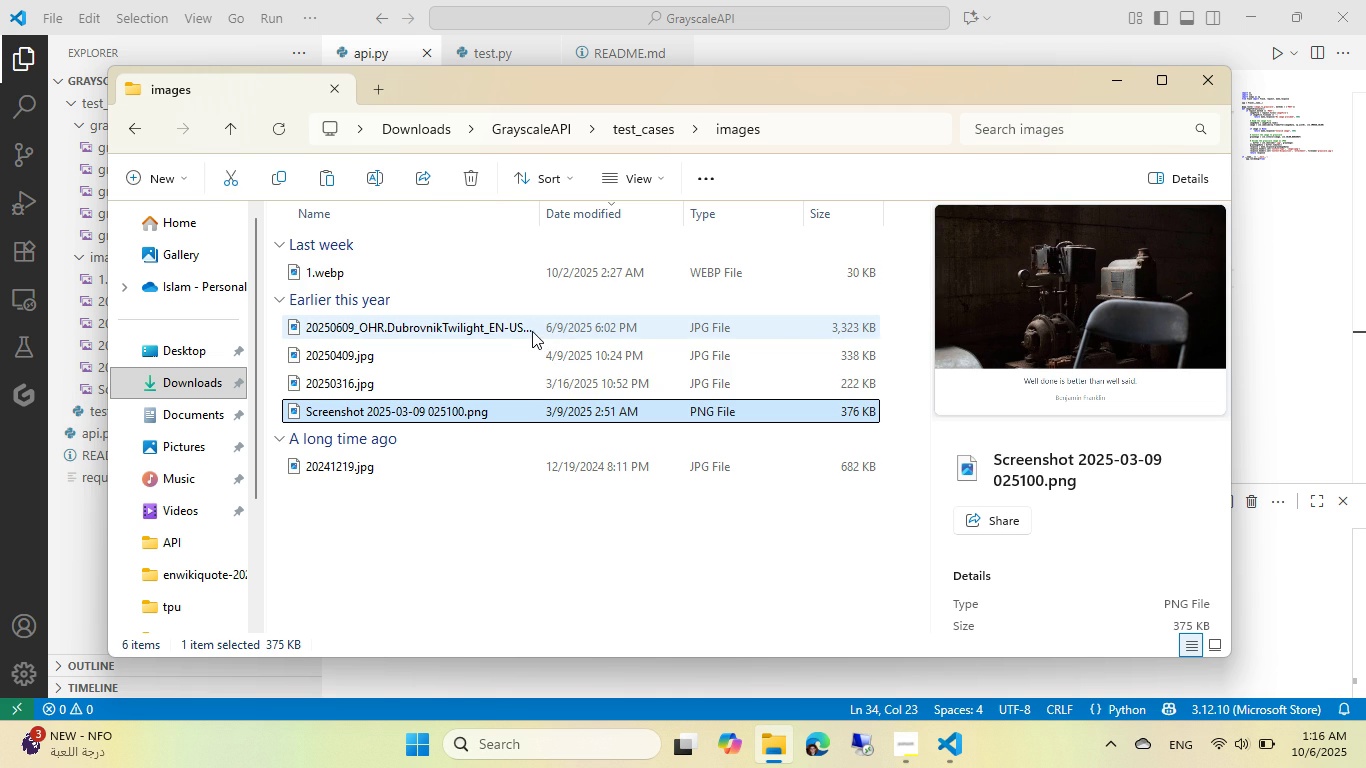 
mouse_move([484, 313])
 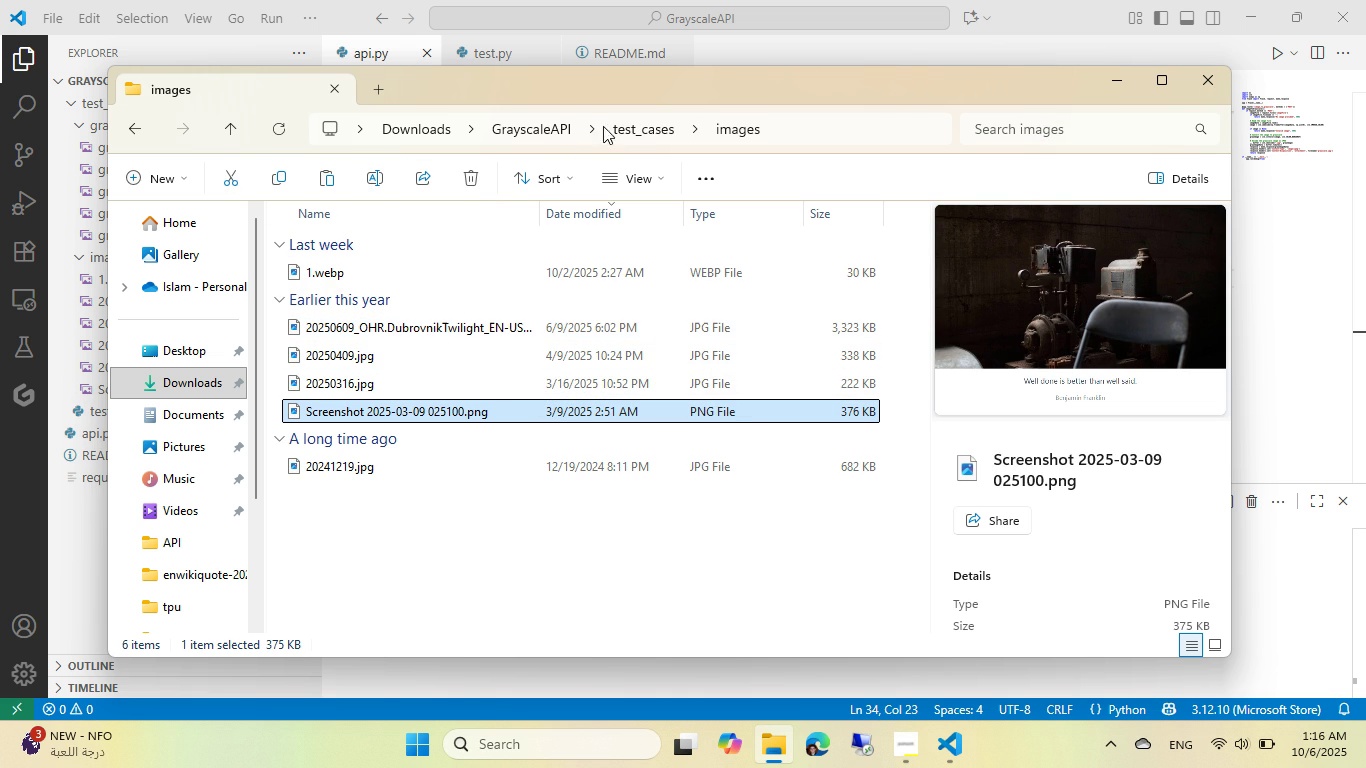 
wait(5.4)
 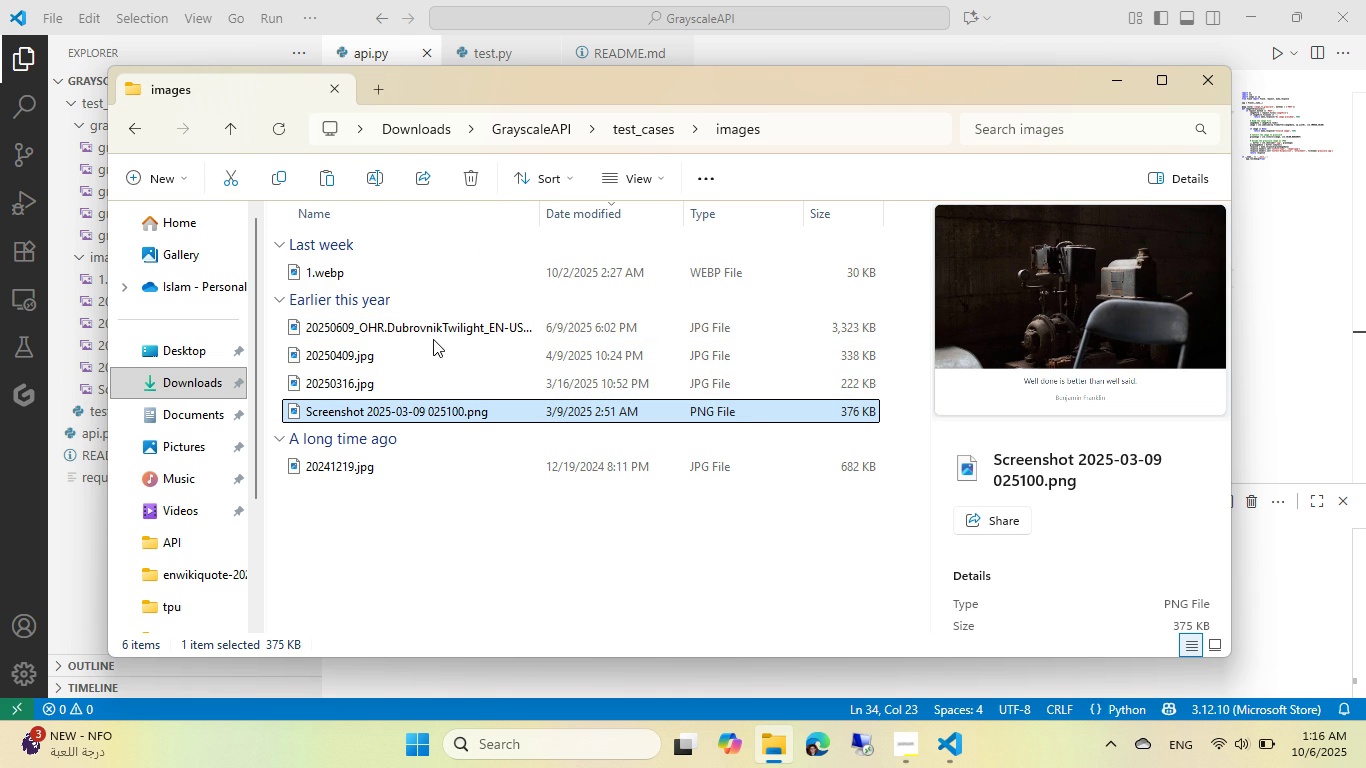 
left_click([1035, 25])
 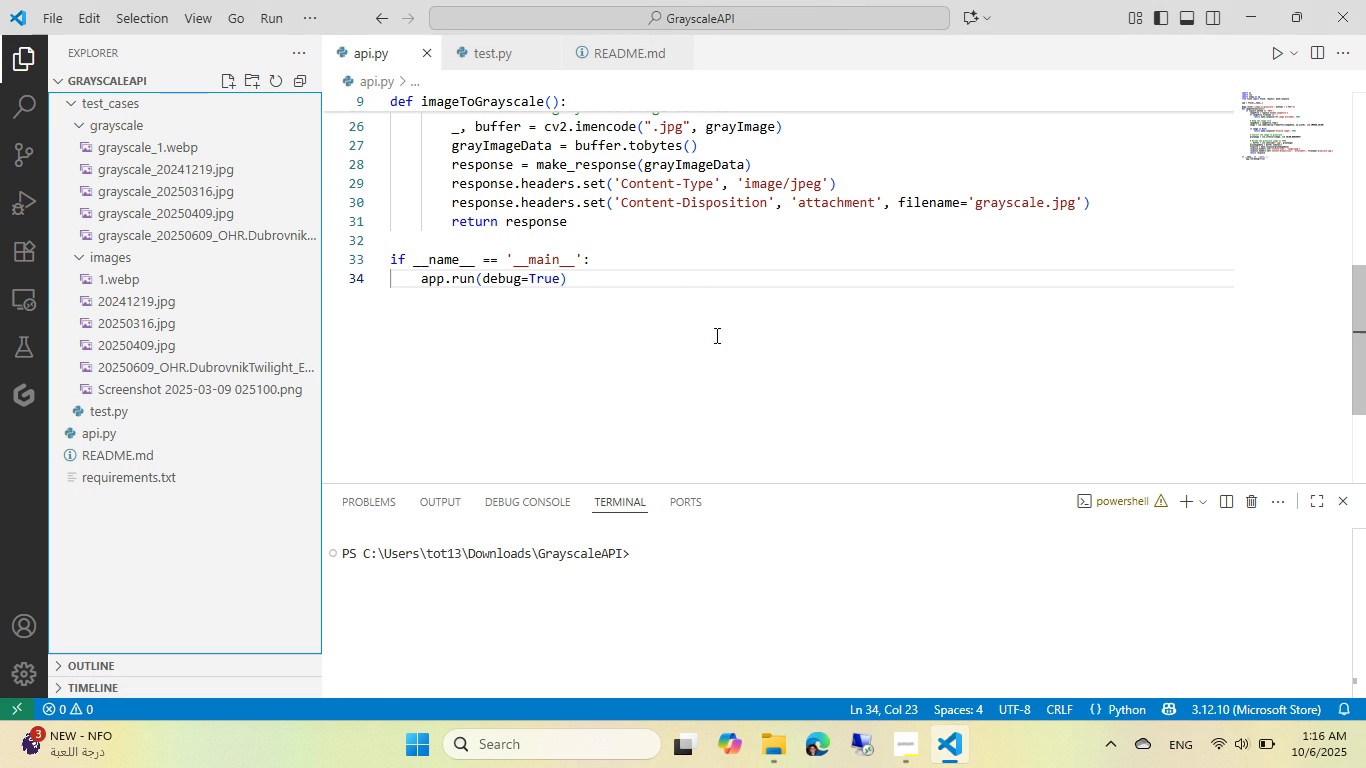 
scroll: coordinate [651, 241], scroll_direction: up, amount: 3.0
 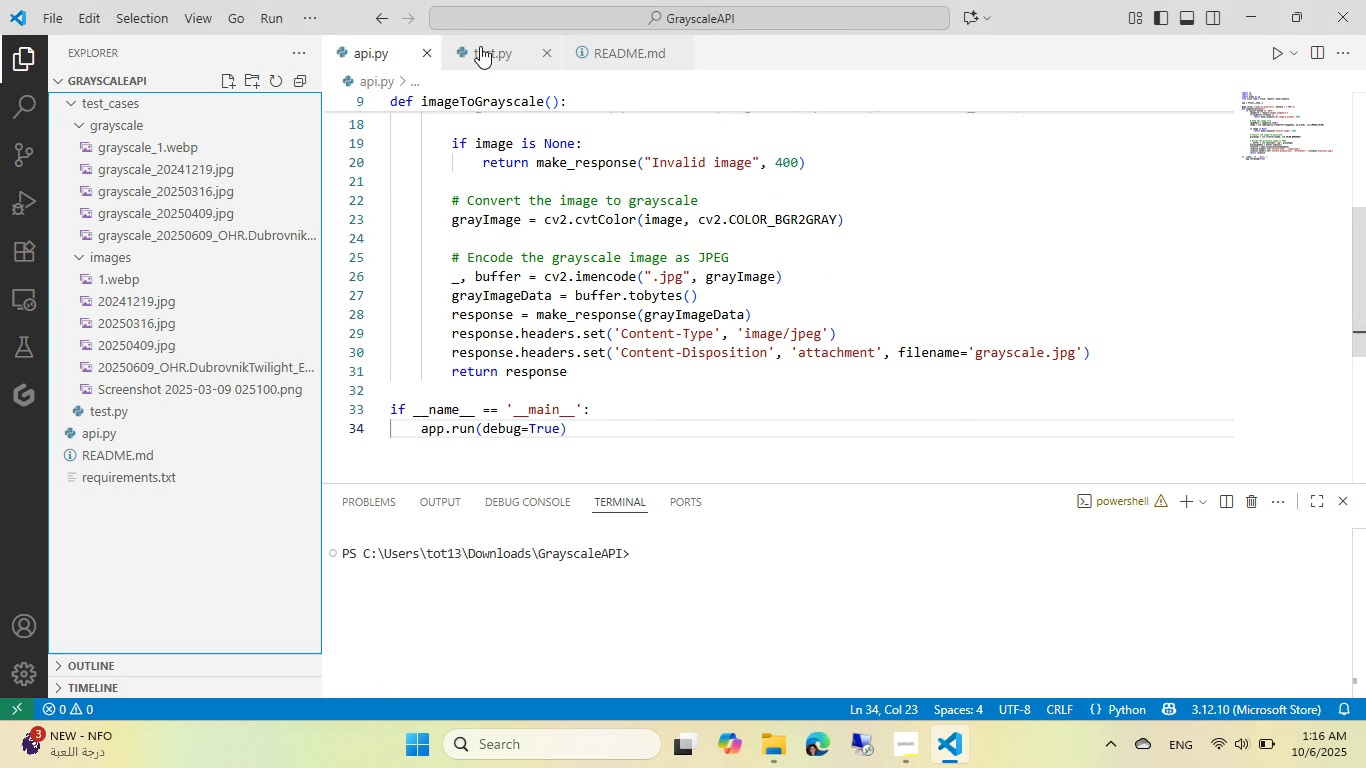 
left_click([480, 46])
 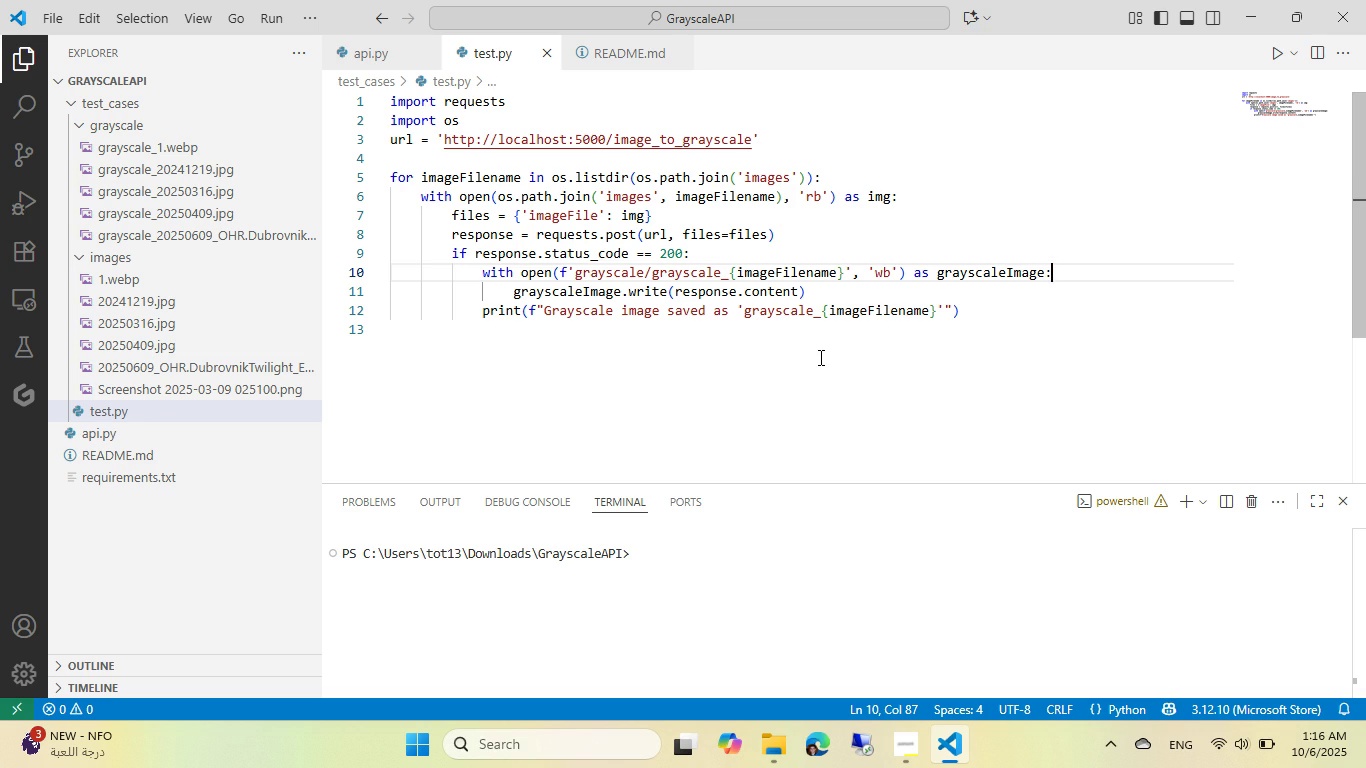 
scroll: coordinate [704, 336], scroll_direction: up, amount: 5.0
 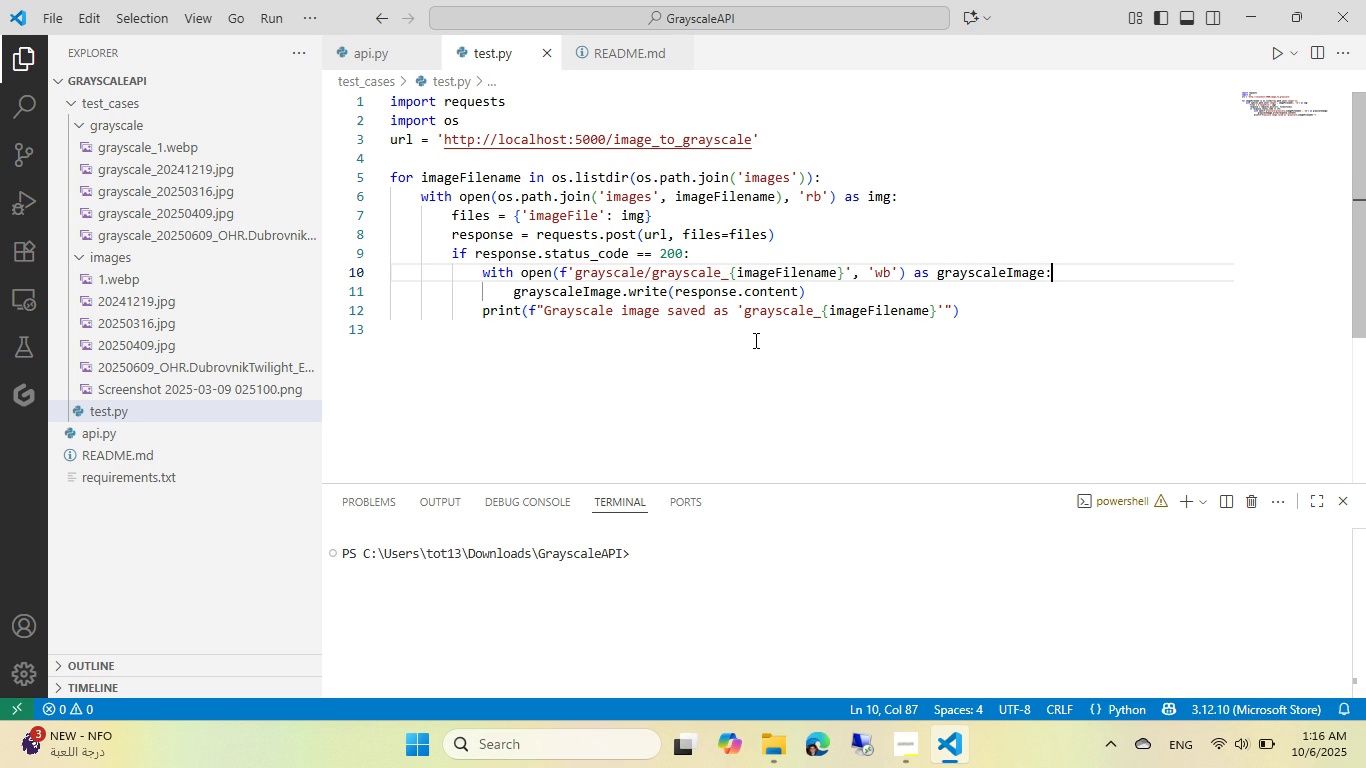 
wait(8.05)
 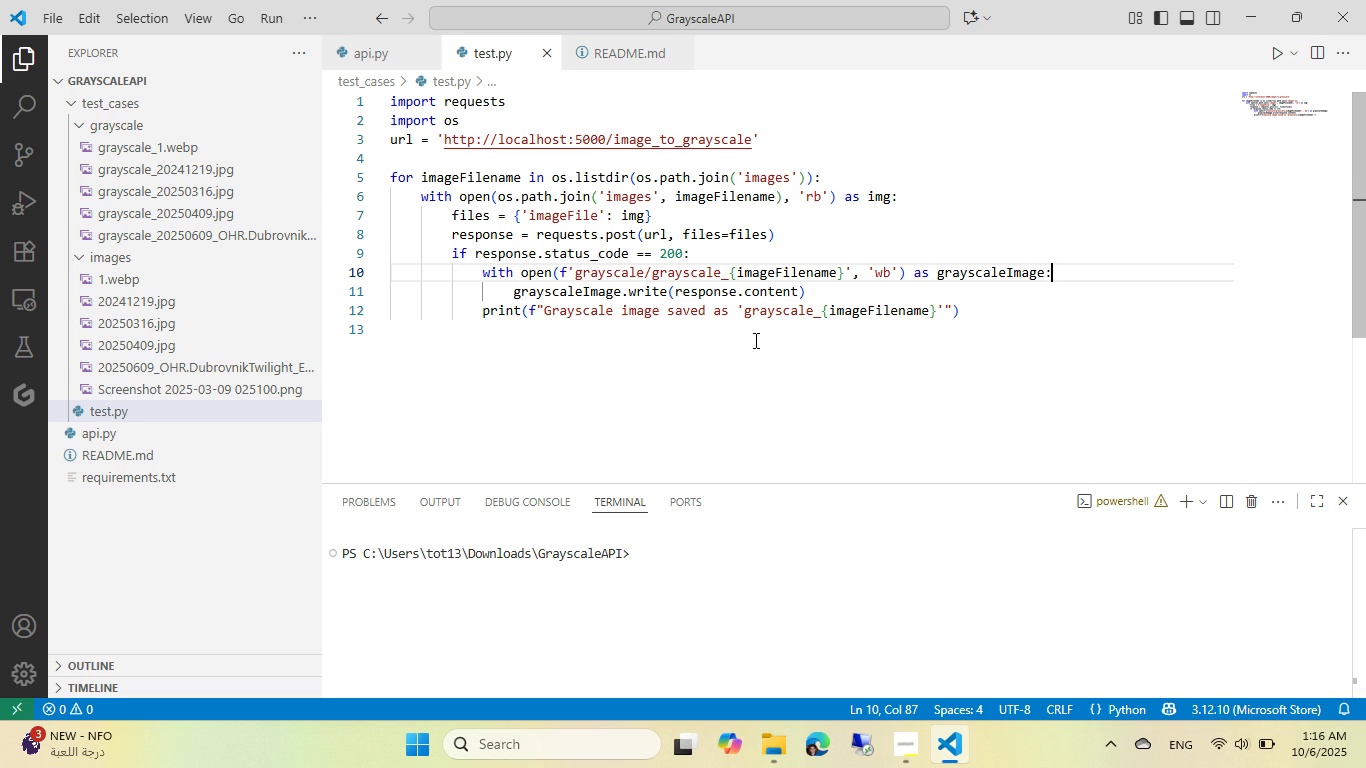 
left_click([845, 273])
 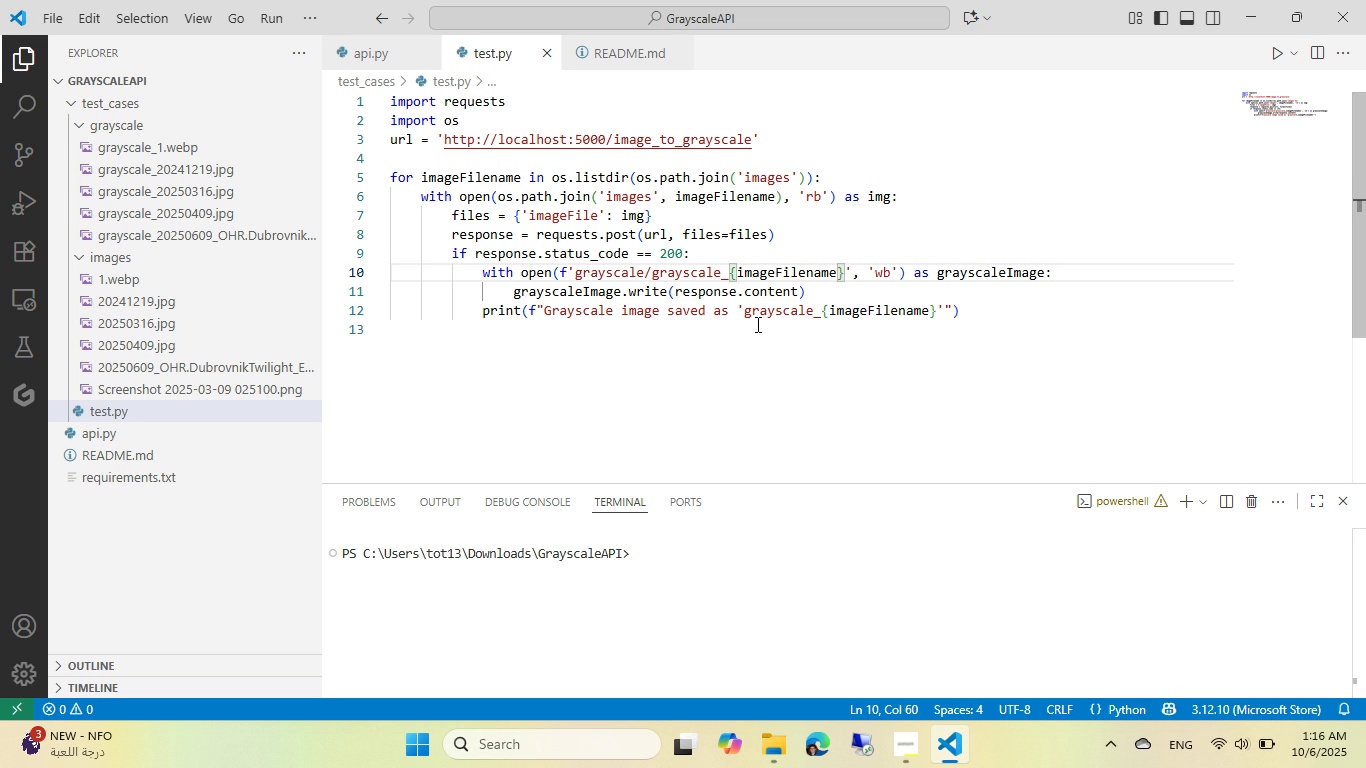 
wait(16.26)
 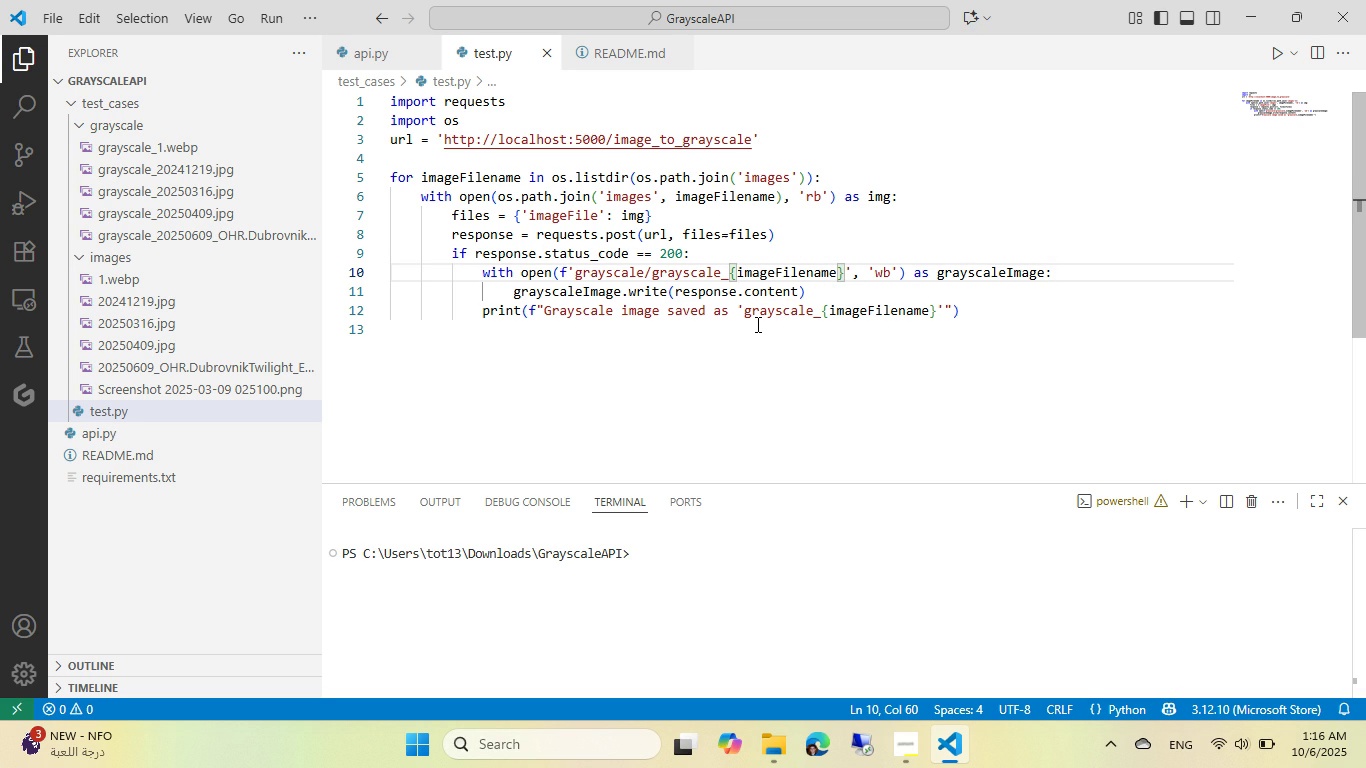 
left_click([726, 253])
 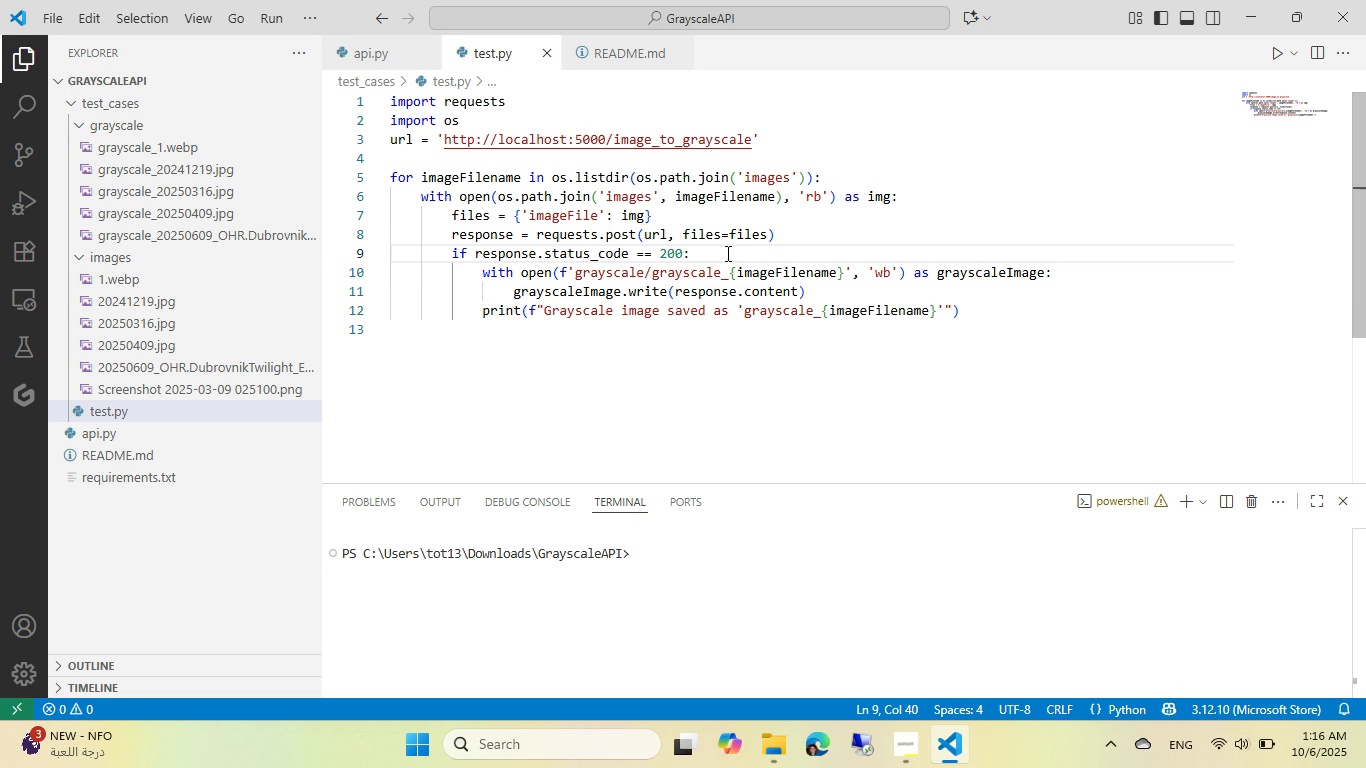 
wait(8.11)
 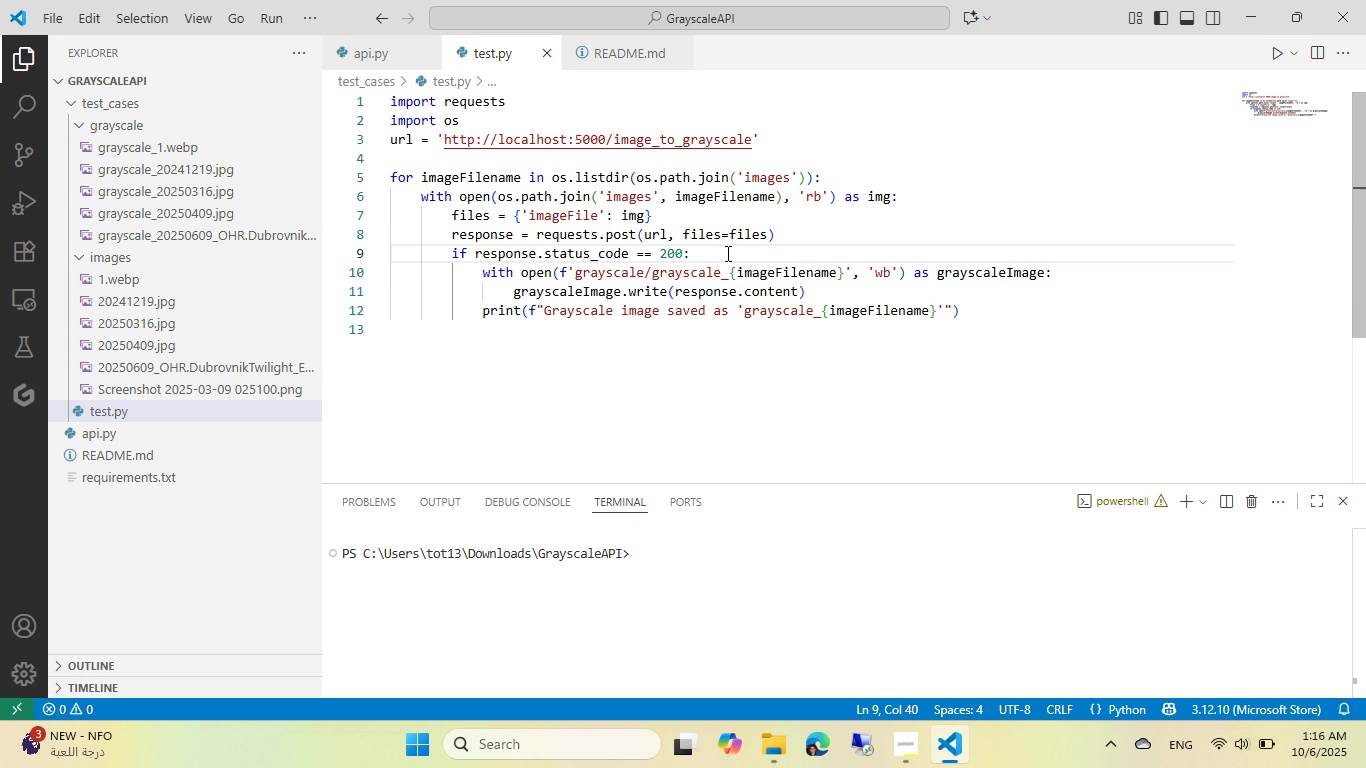 
key(NumpadEnter)
type( EXcli)
key(Backspace)
key(Backspace)
key(Backspace)
key(Backspace)
key(Backspace)
type(REPlace )